 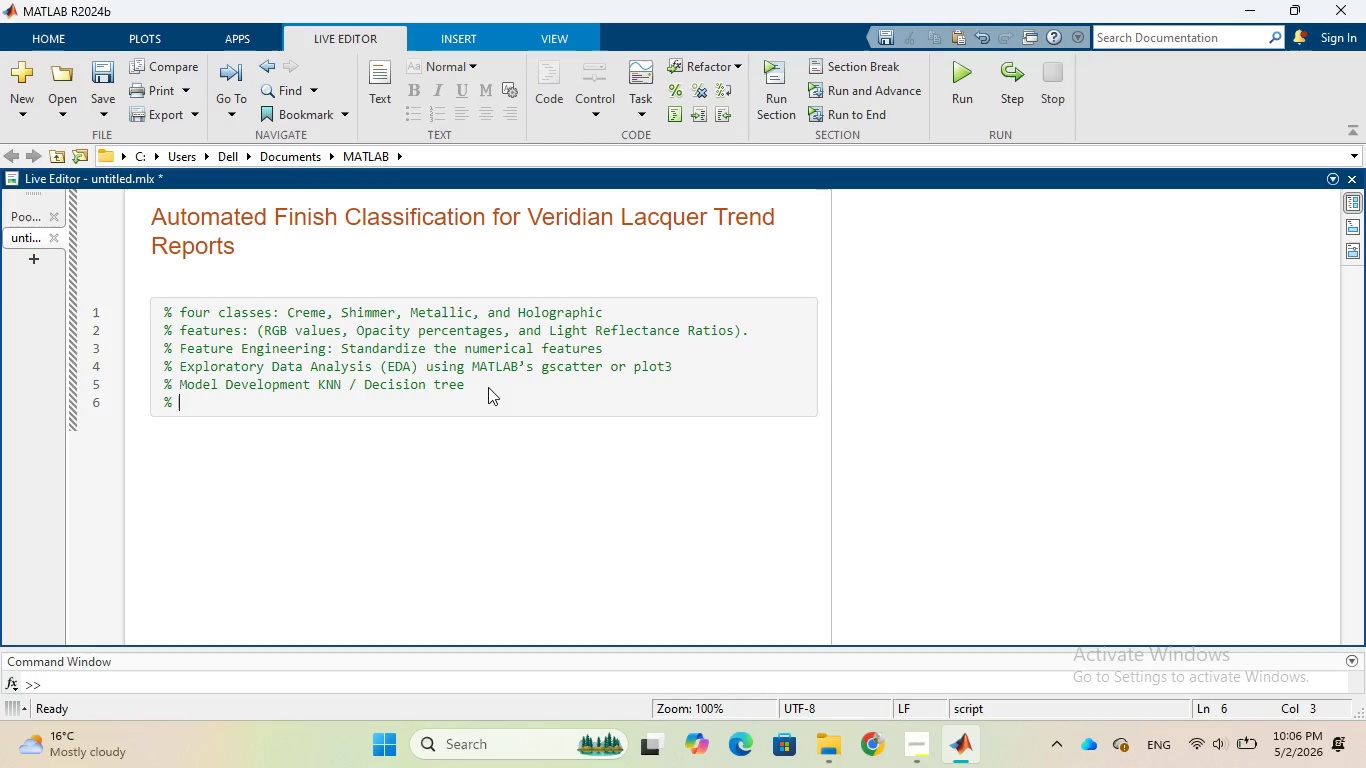 
key(Control+V)
 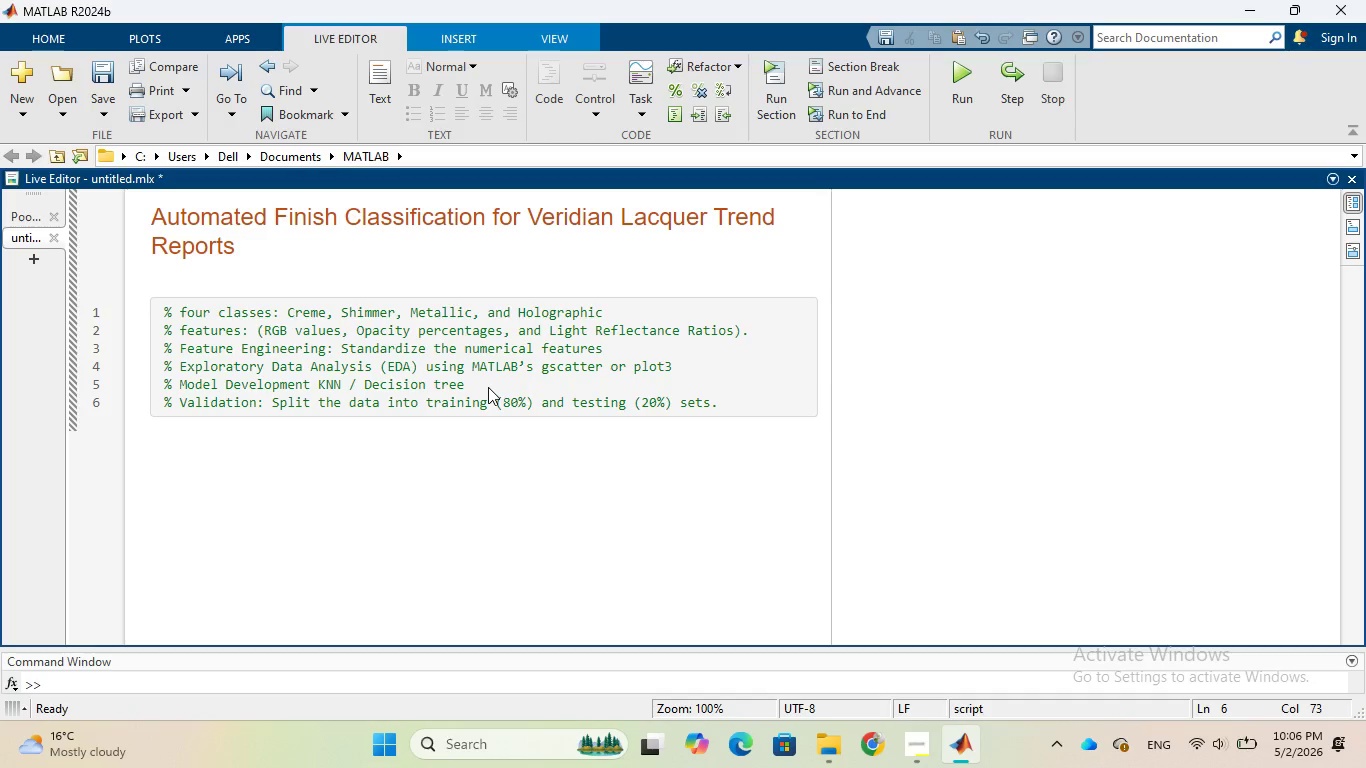 
key(Enter)
 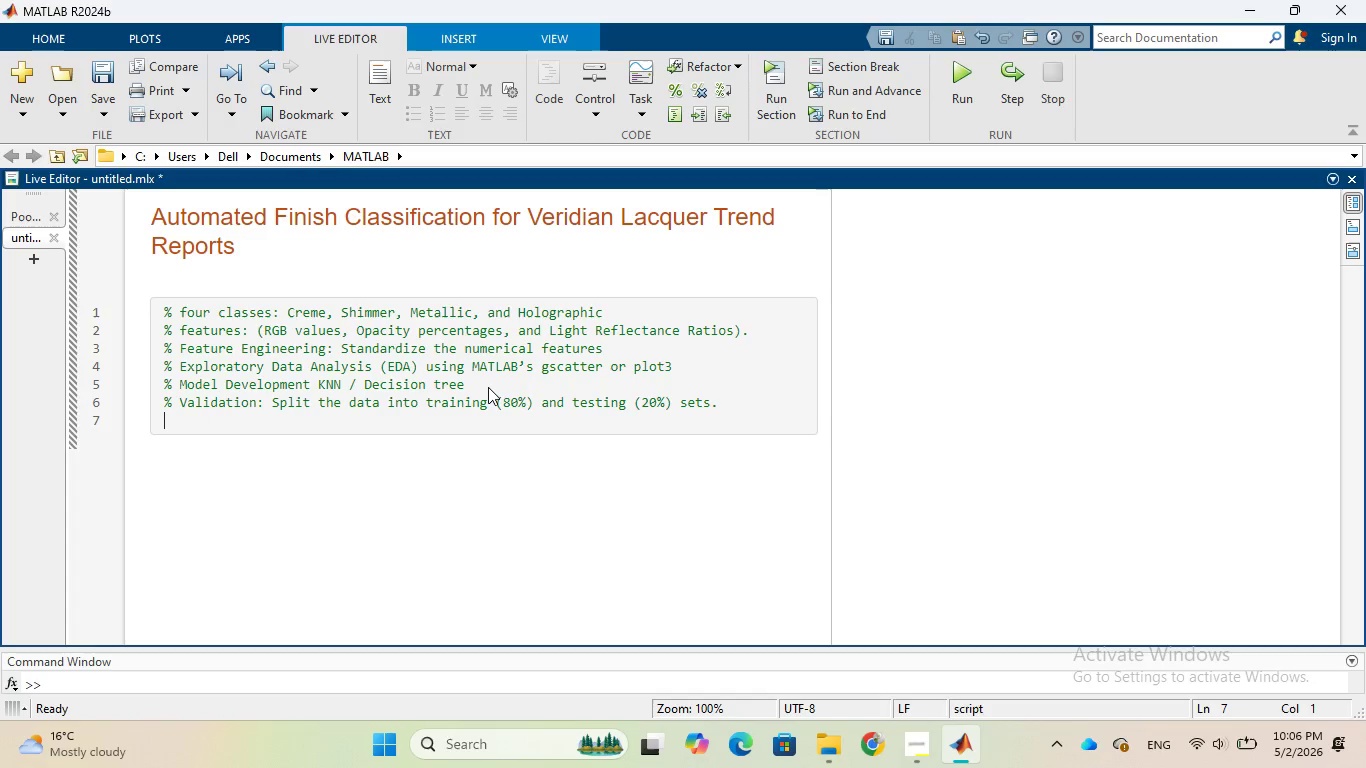 
key(Shift+5)
 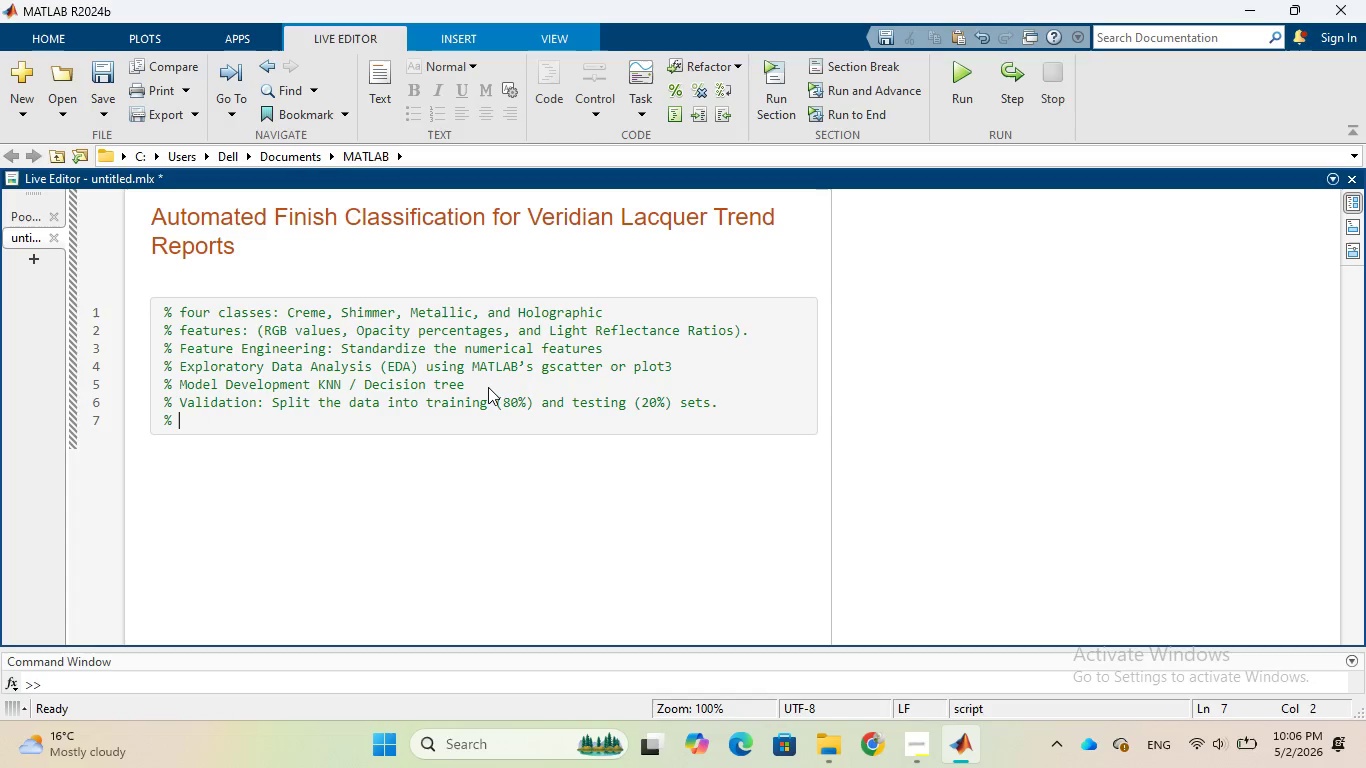 
key(Space)
 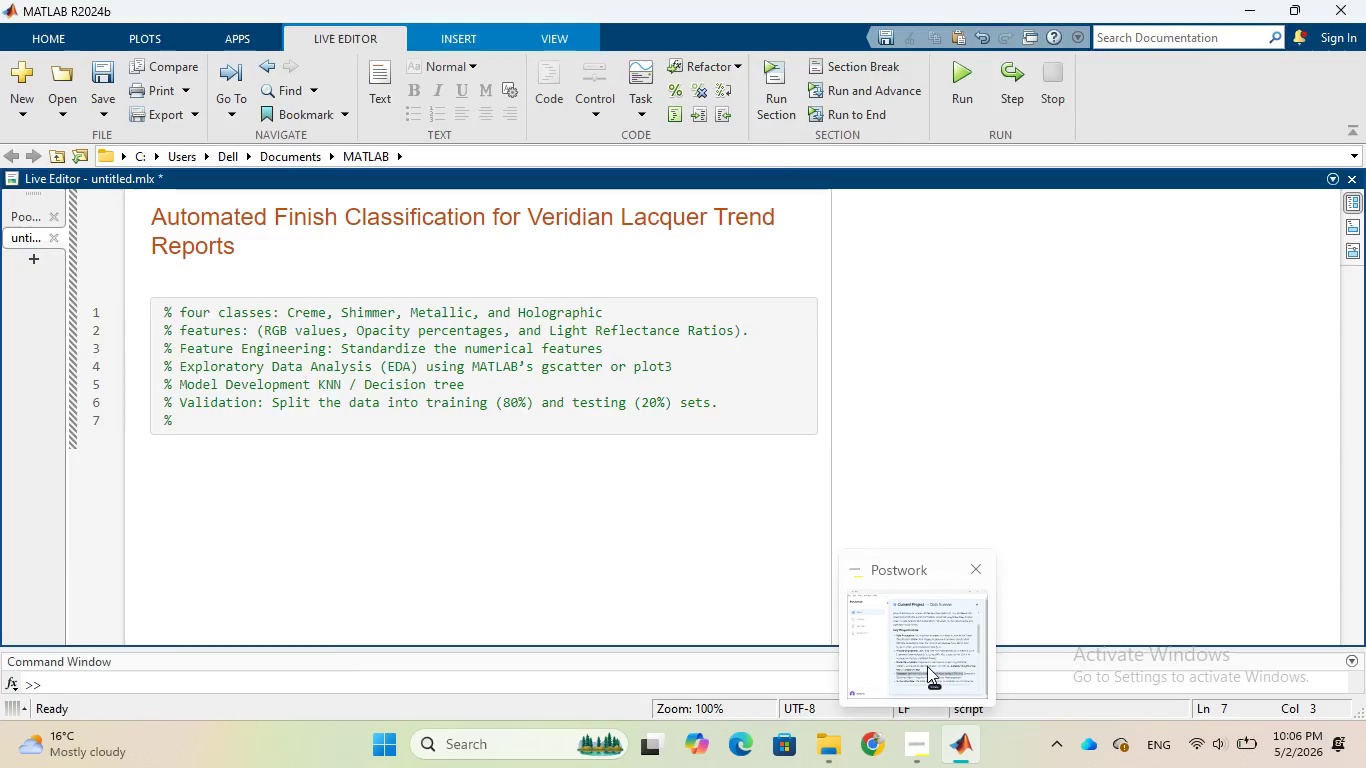 
left_click([926, 654])